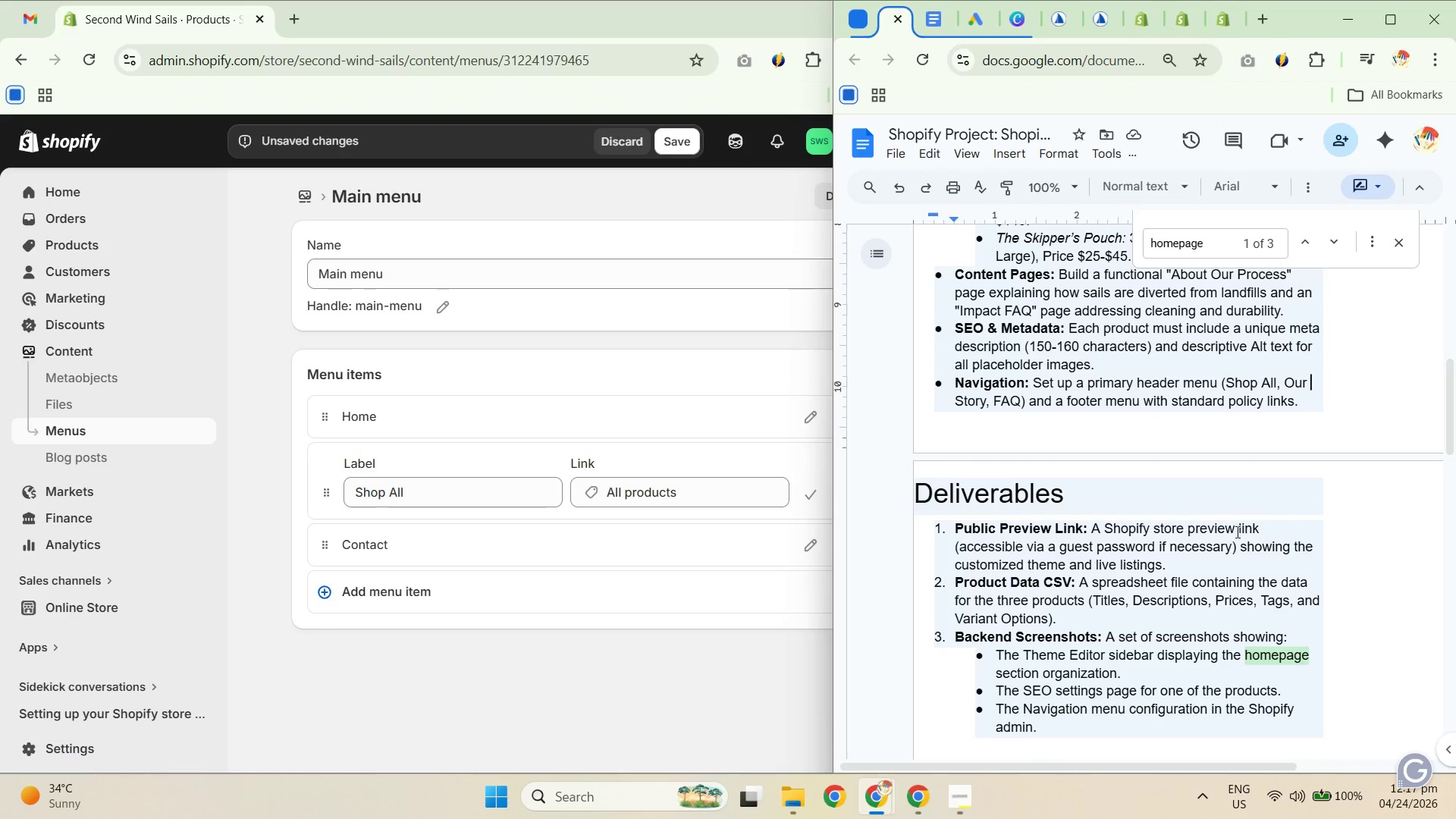 
scroll: coordinate [1090, 527], scroll_direction: up, amount: 1.0
 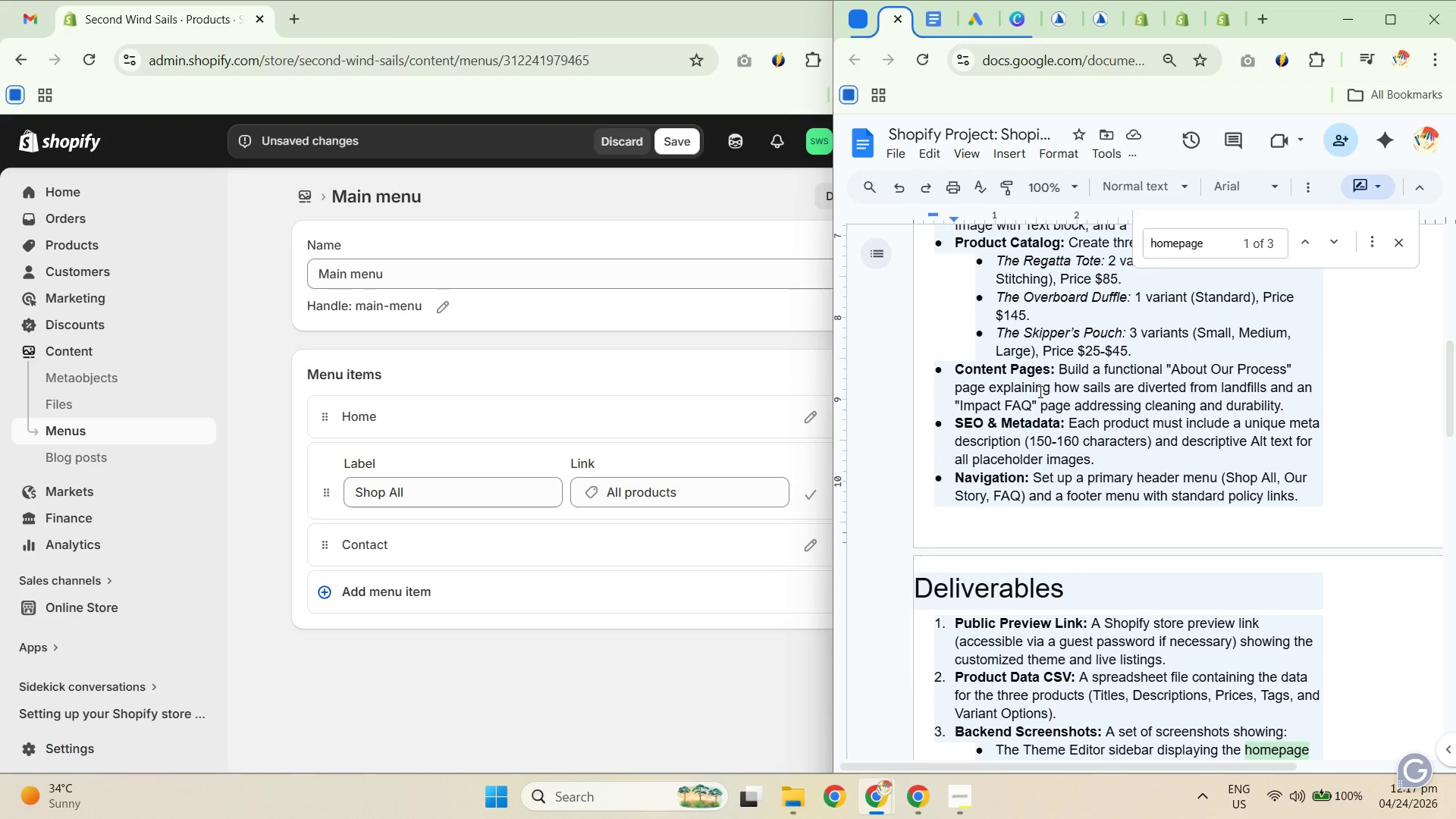 
wait(7.82)
 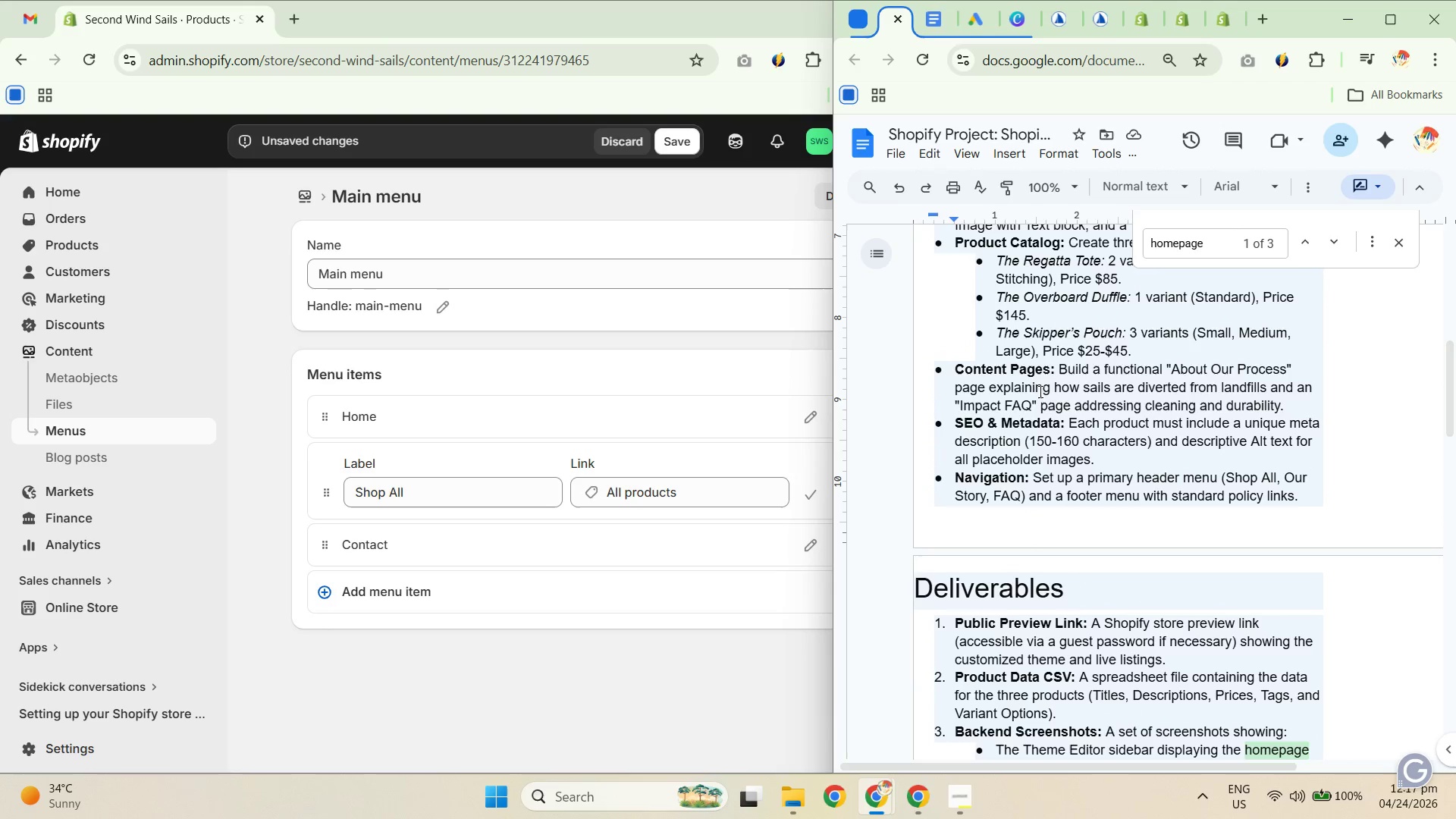 
type(A?)
key(Backspace)
key(Backspace)
type(About Our Process)
 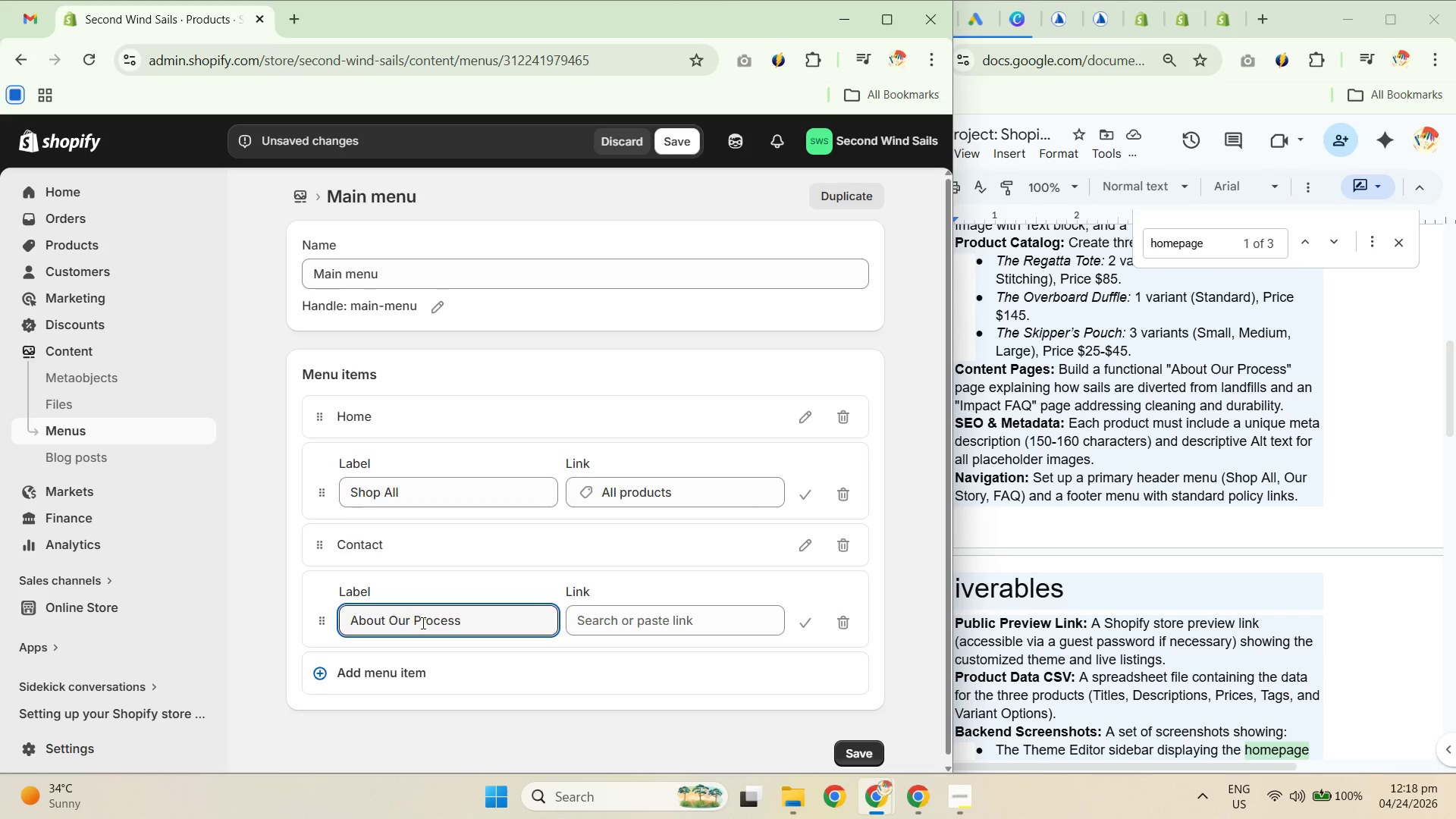 
key(Control+A)
 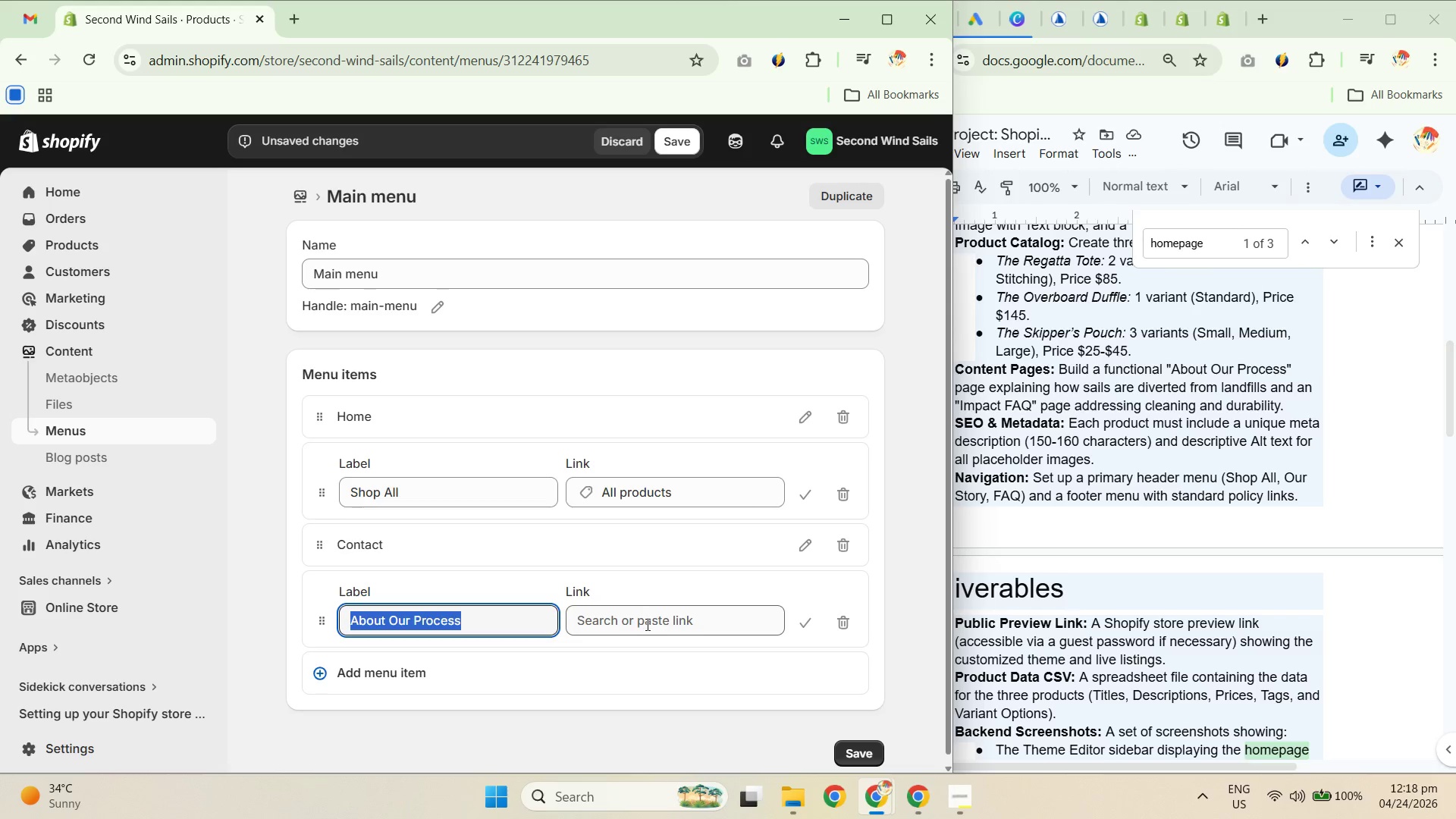 
key(Control+C)